 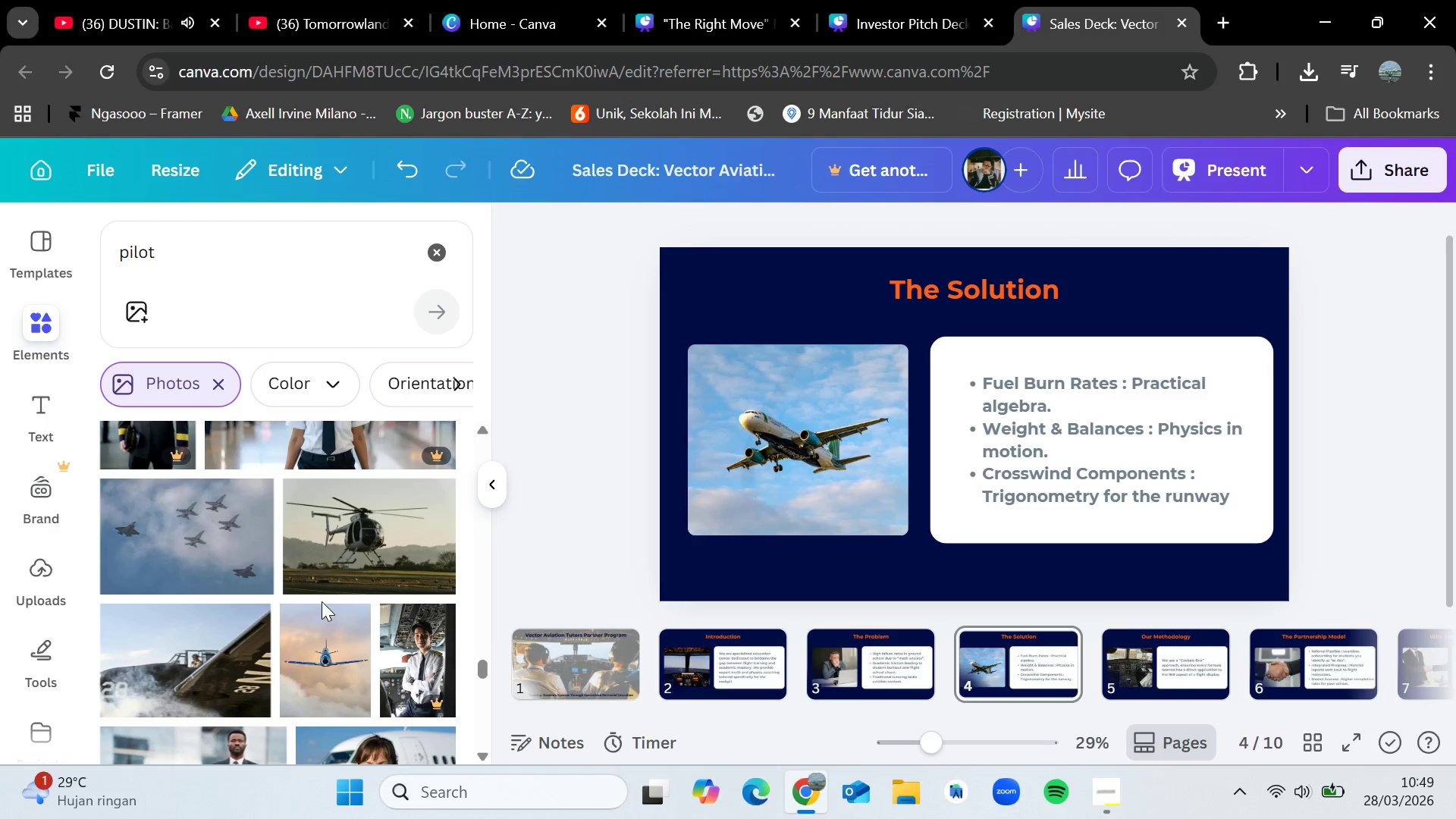 
scroll: coordinate [347, 579], scroll_direction: up, amount: 2.0
 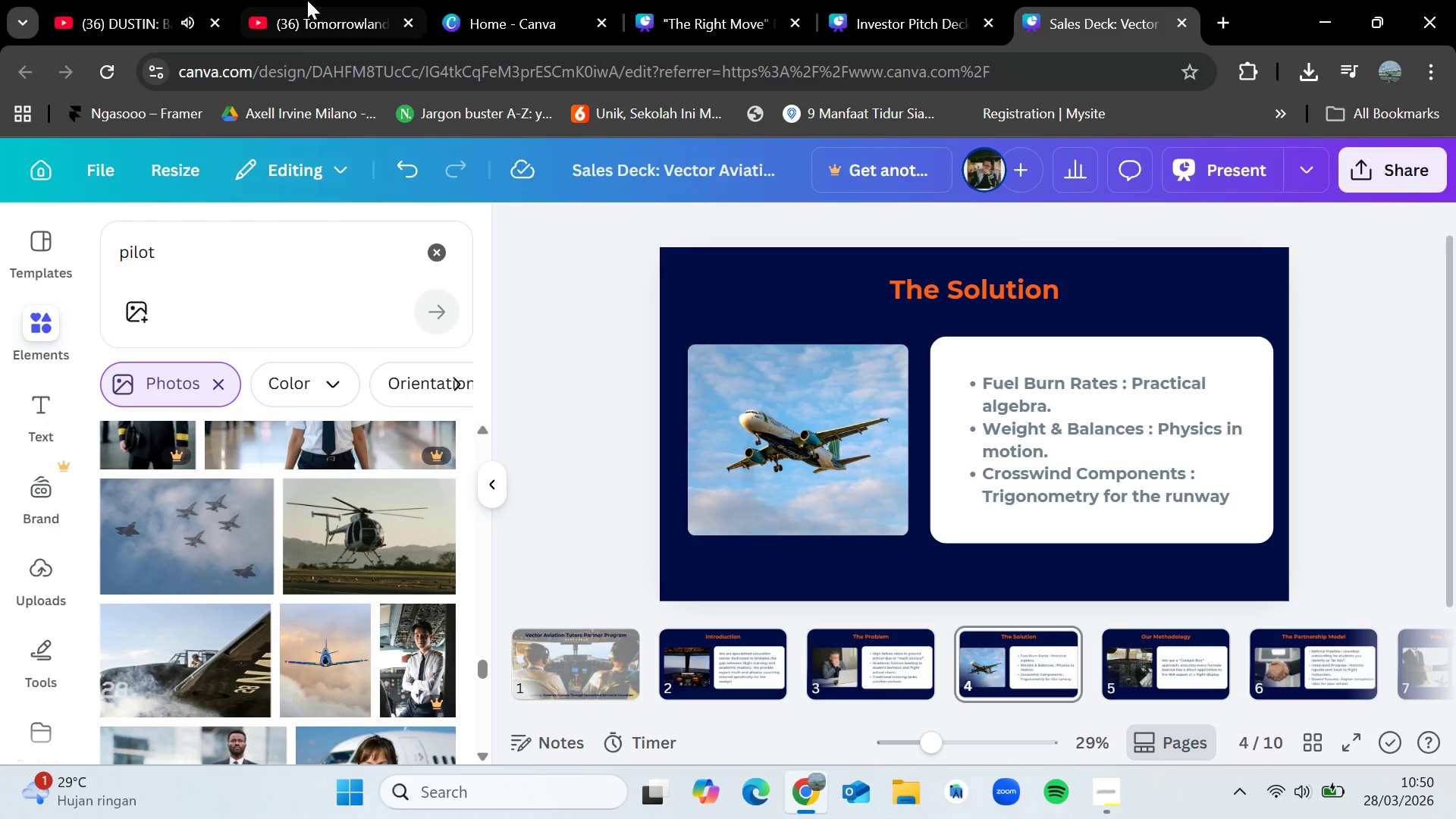 
left_click([166, 0])
 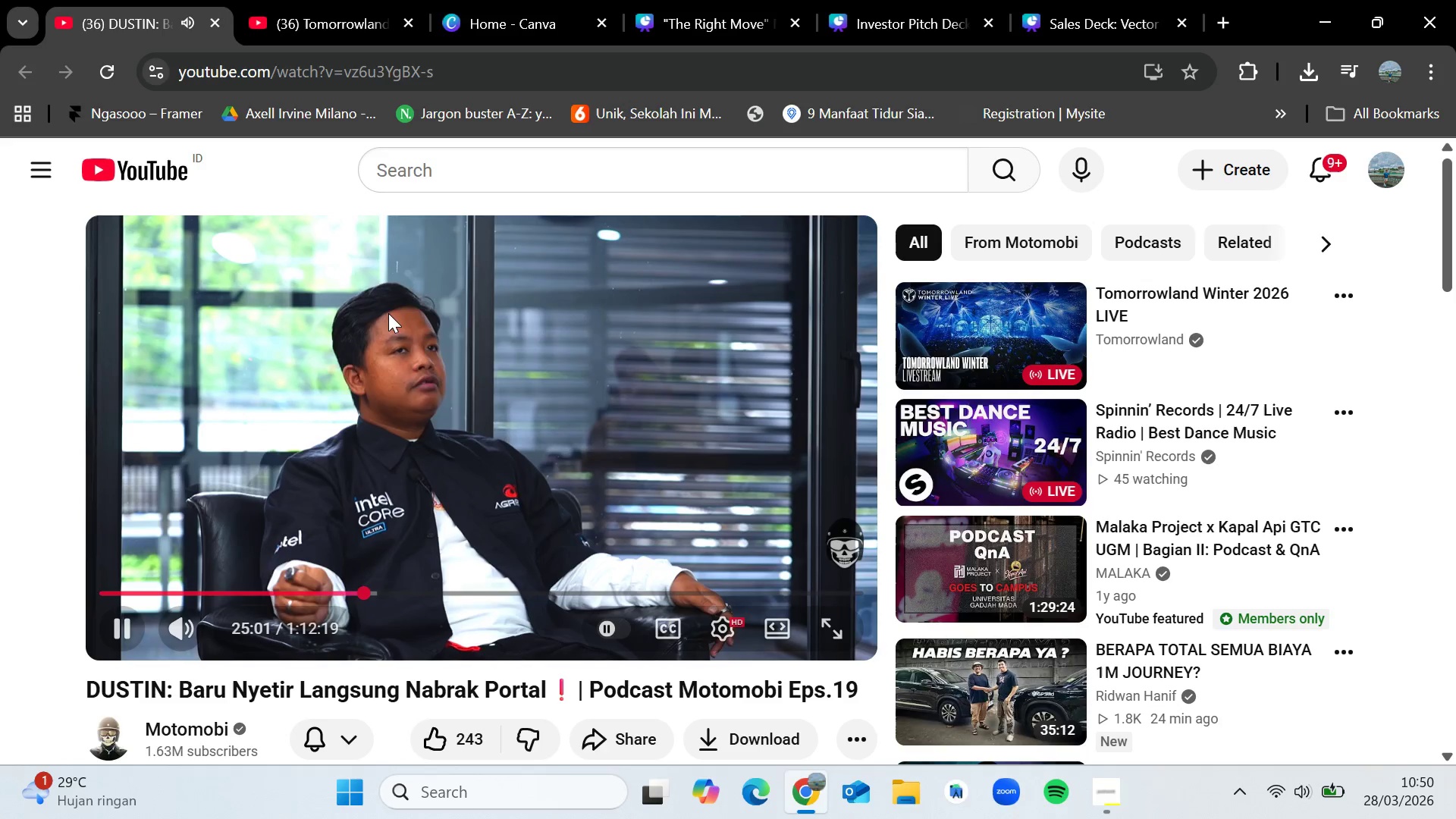 
left_click([388, 313])
 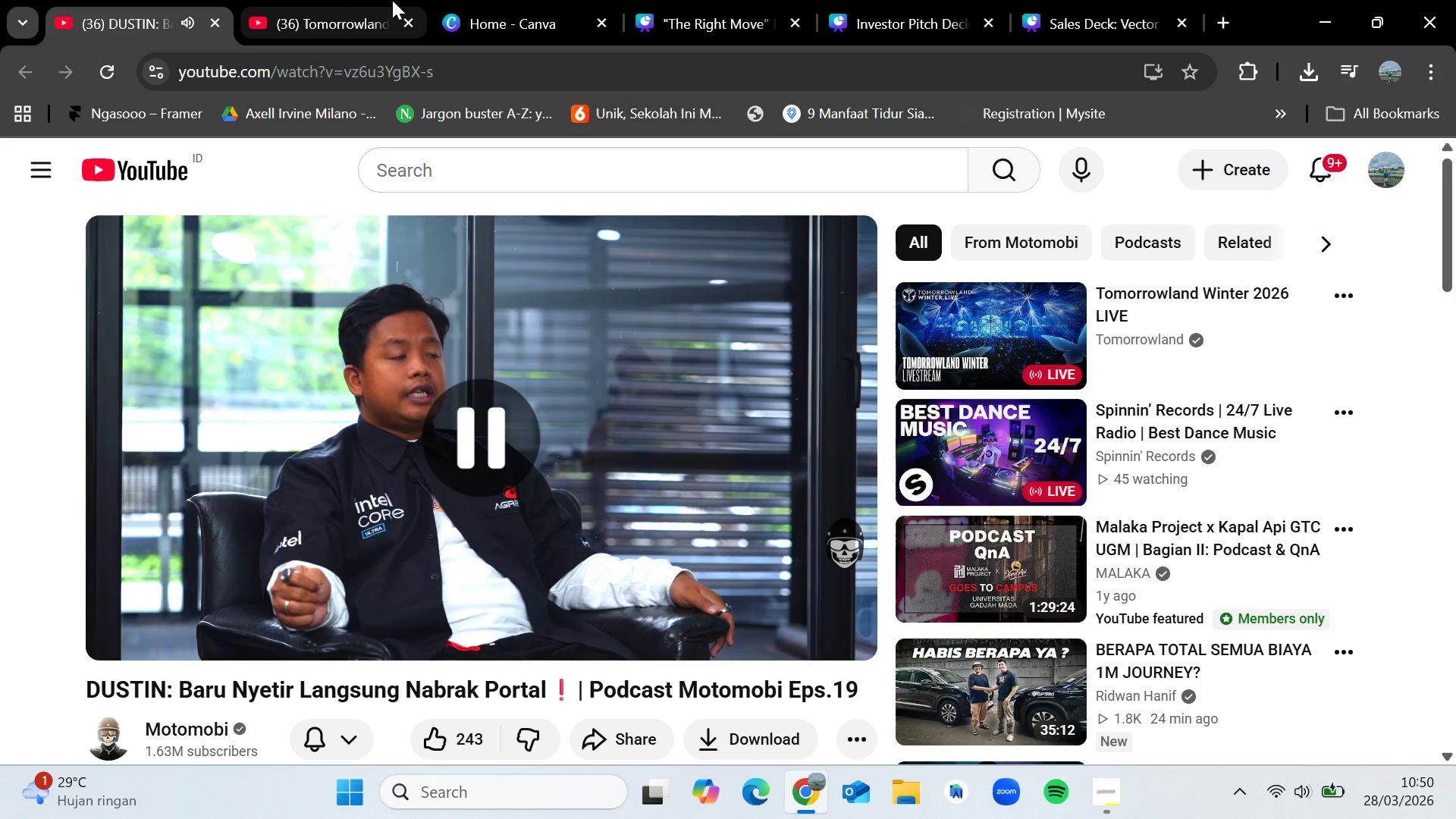 
left_click([392, 0])
 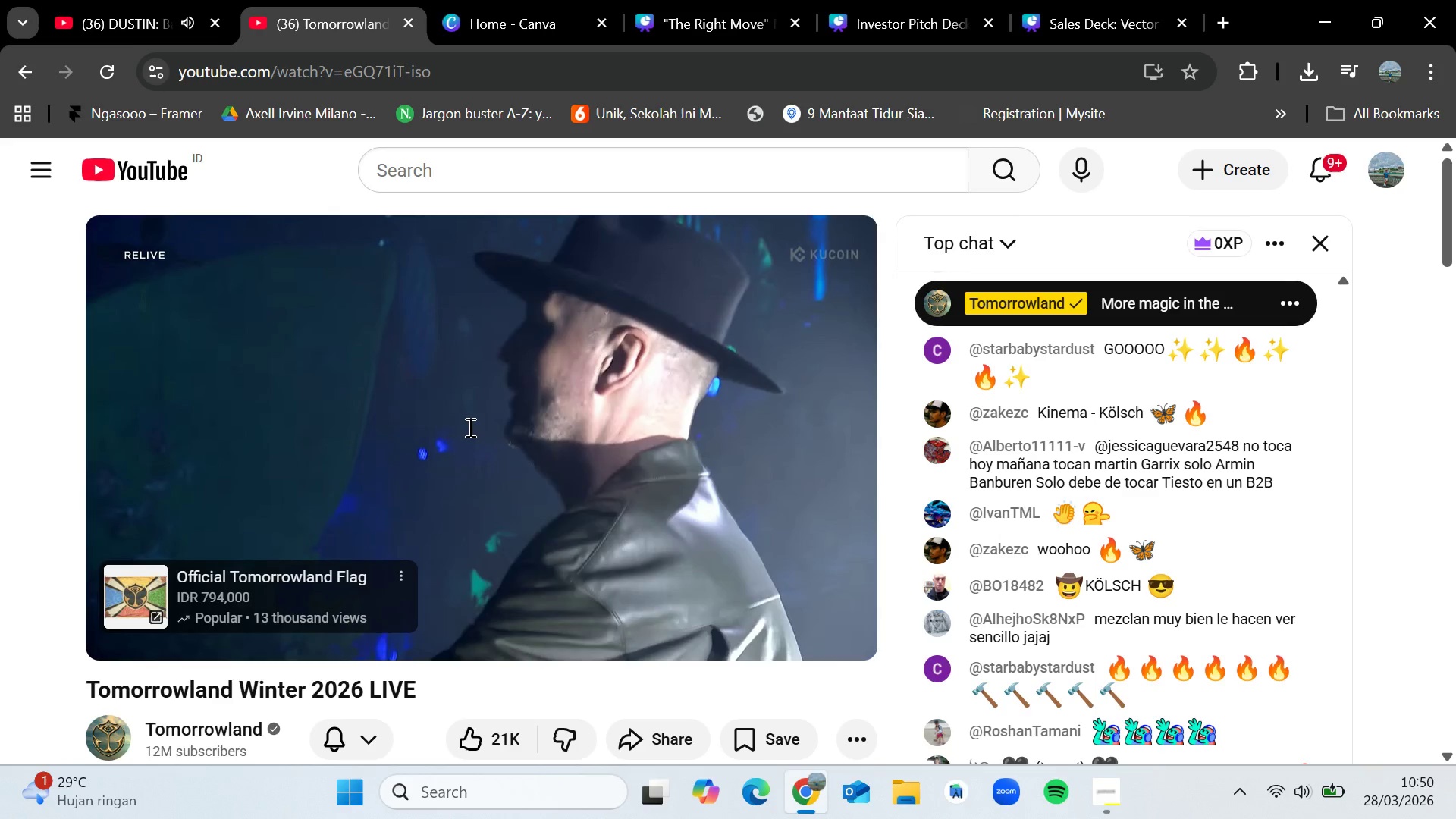 
left_click([469, 427])
 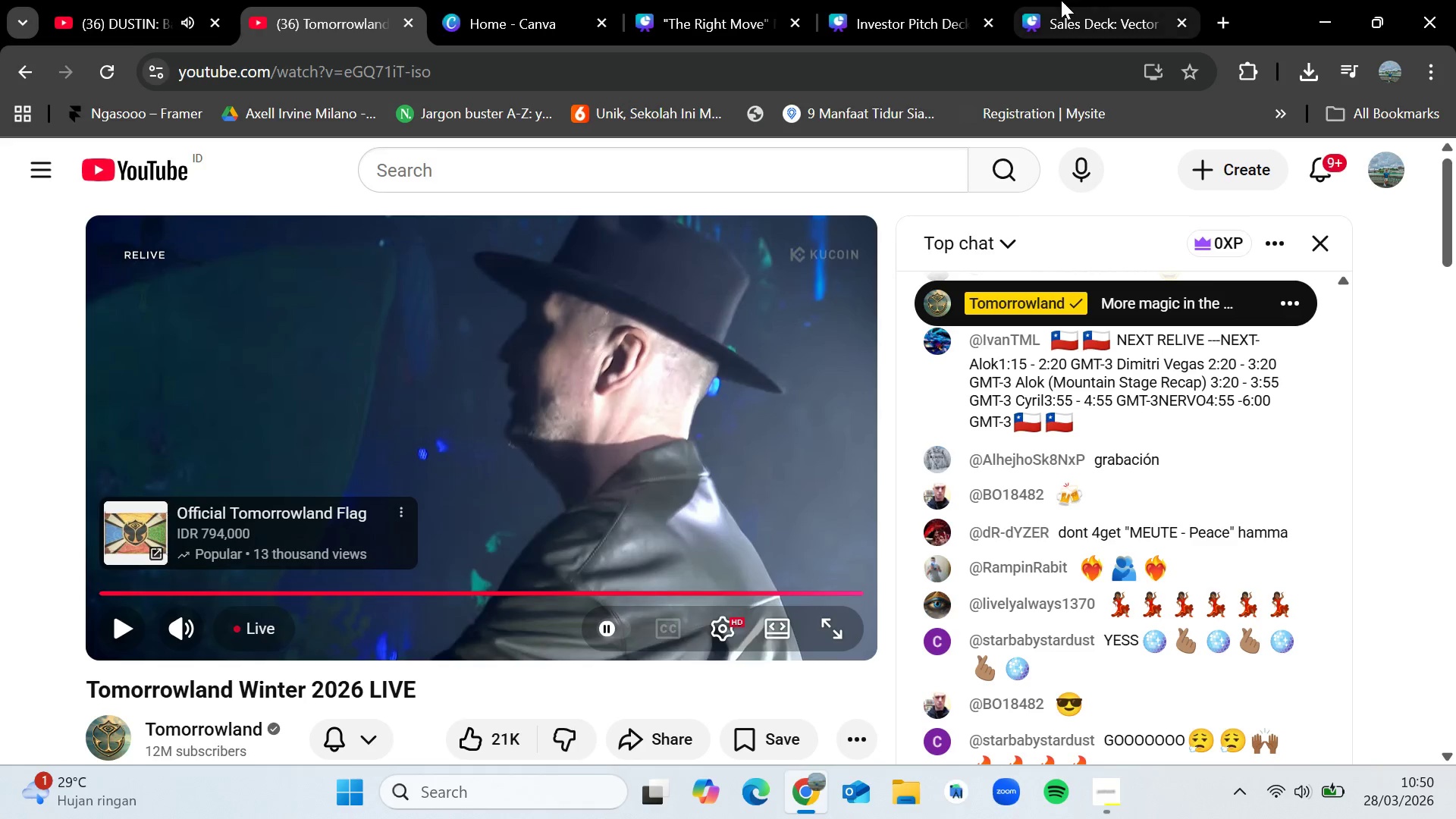 
left_click([1061, 0])
 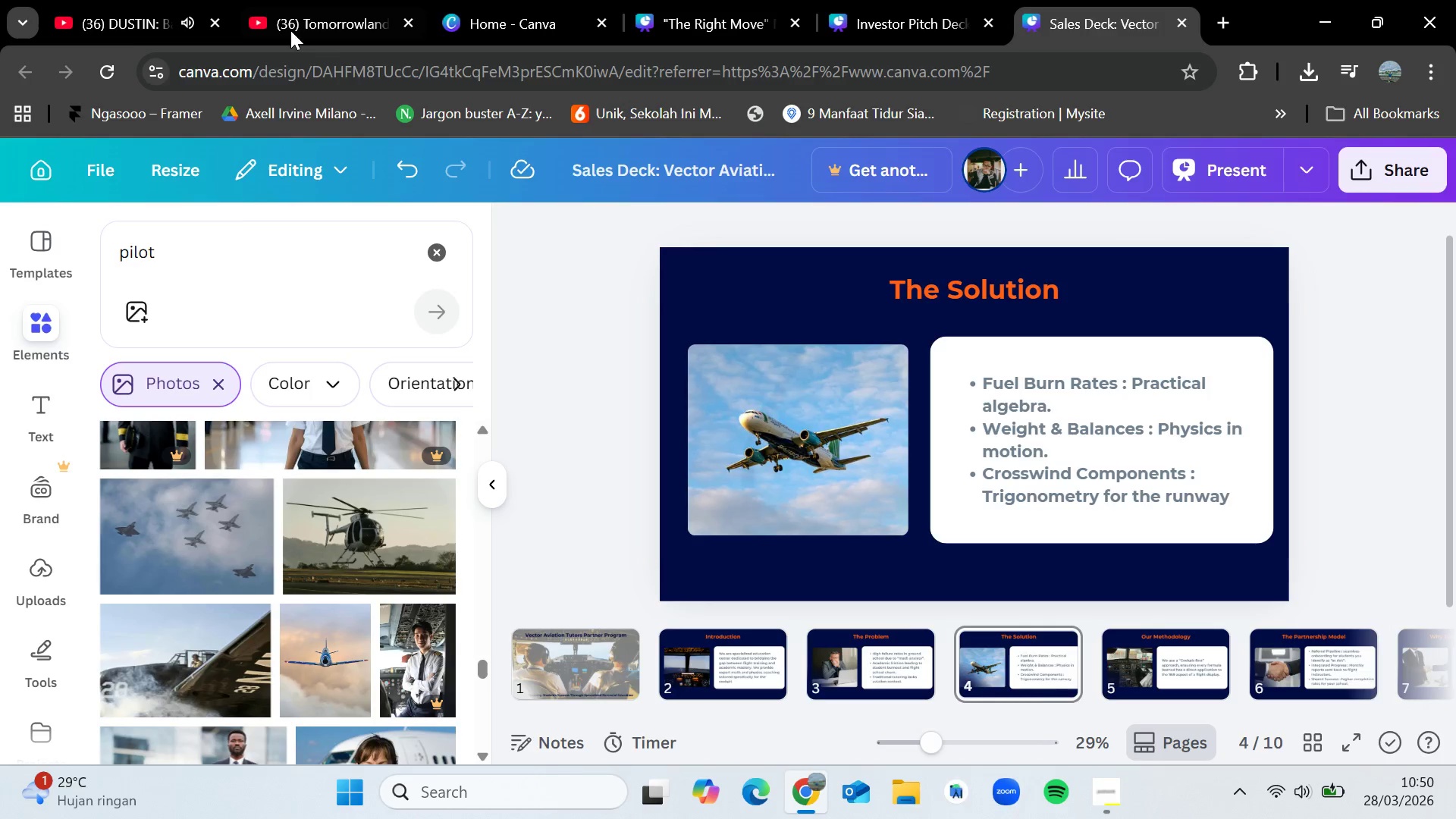 
left_click([313, 0])
 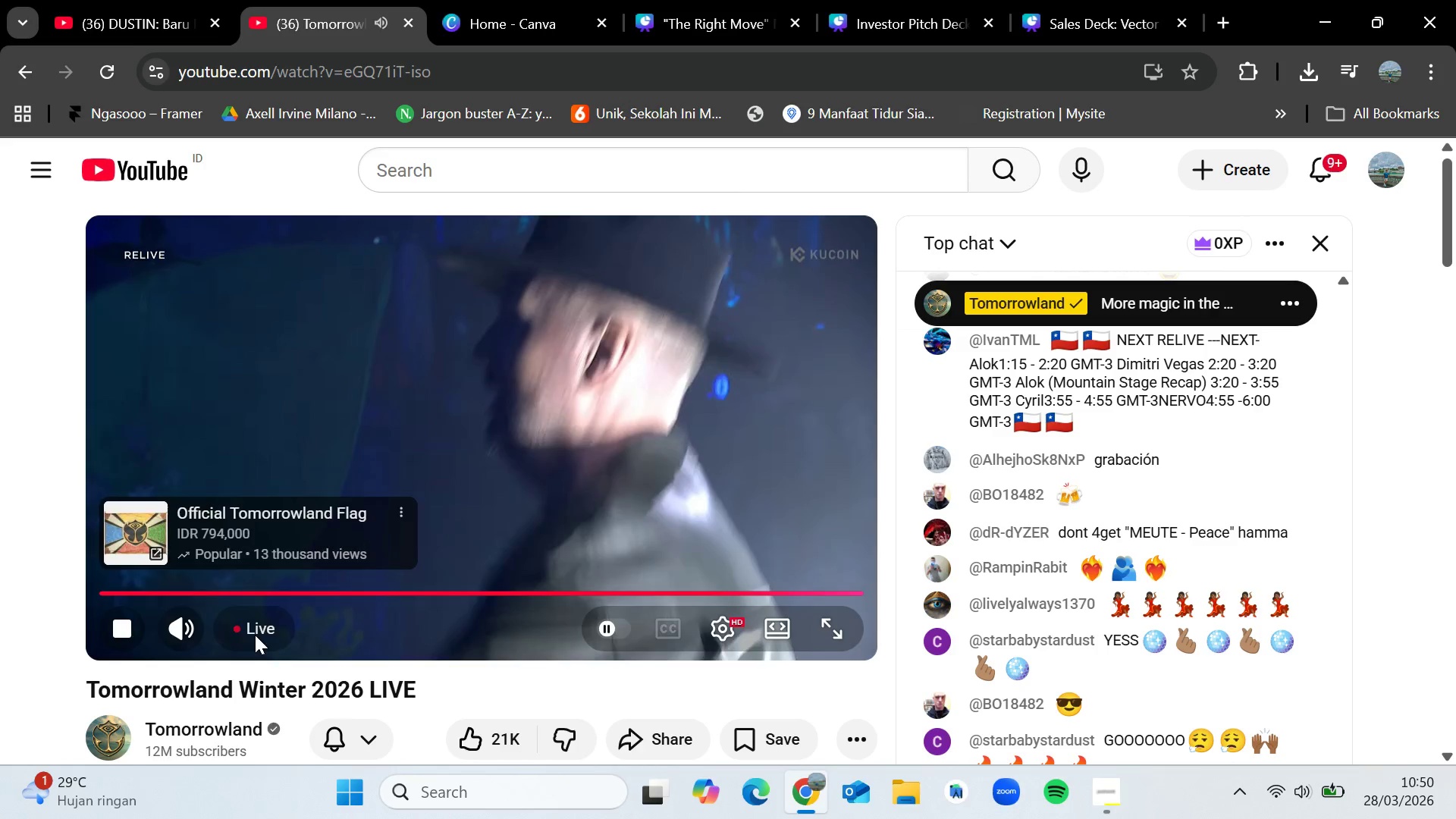 
left_click([248, 628])
 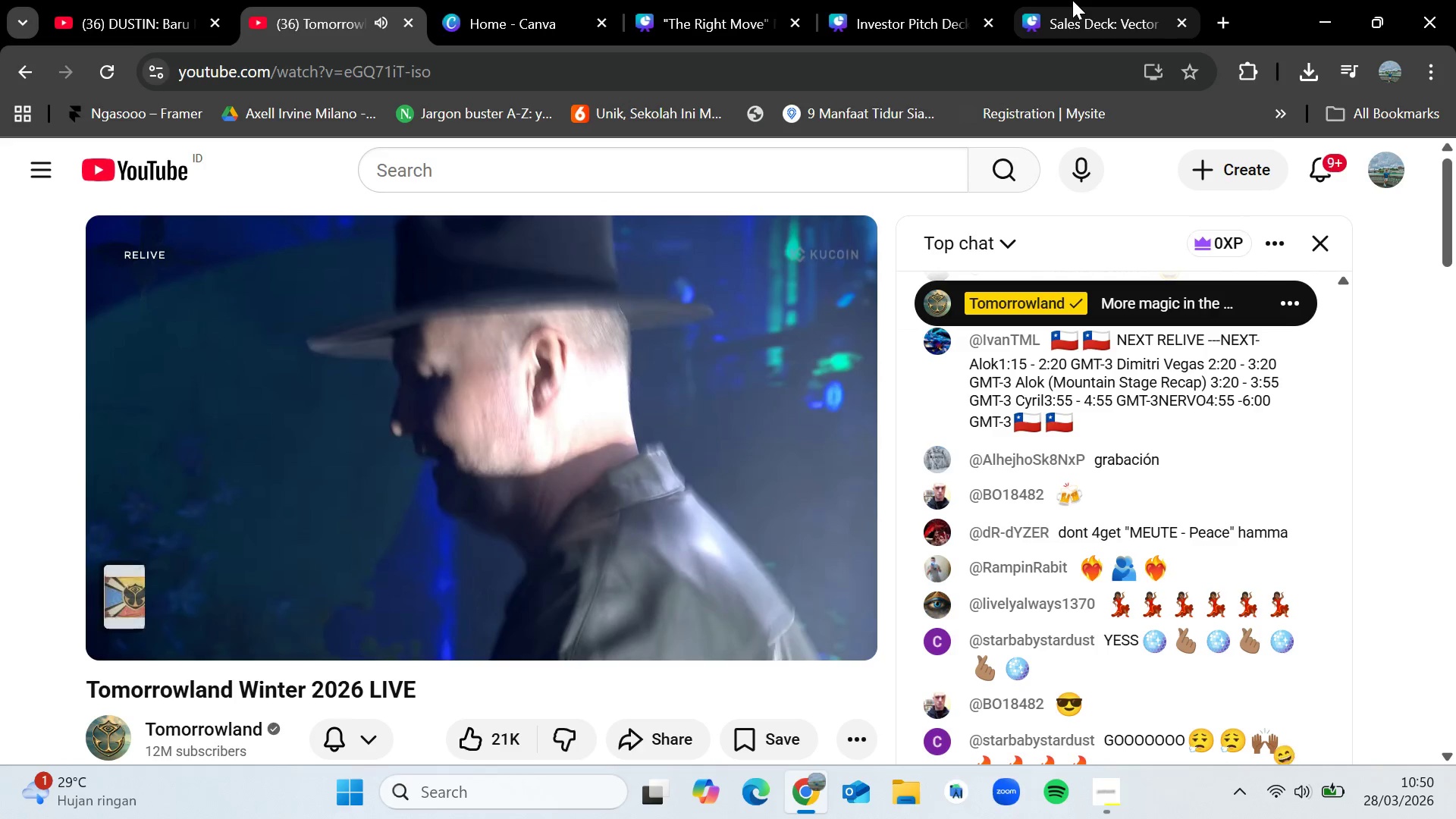 
left_click([1072, 0])
 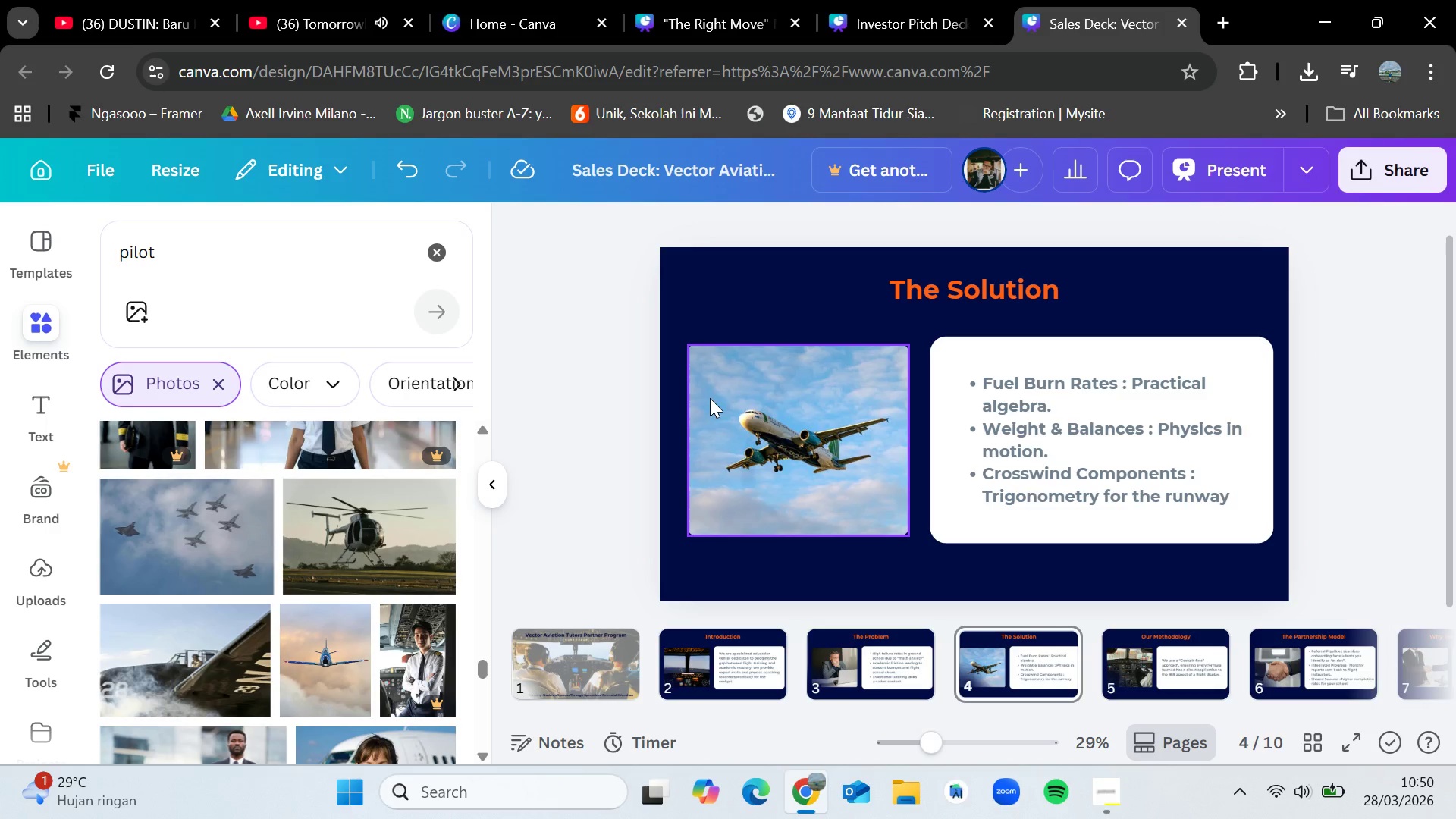 
hold_key(key=VolumeDown, duration=0.61)
 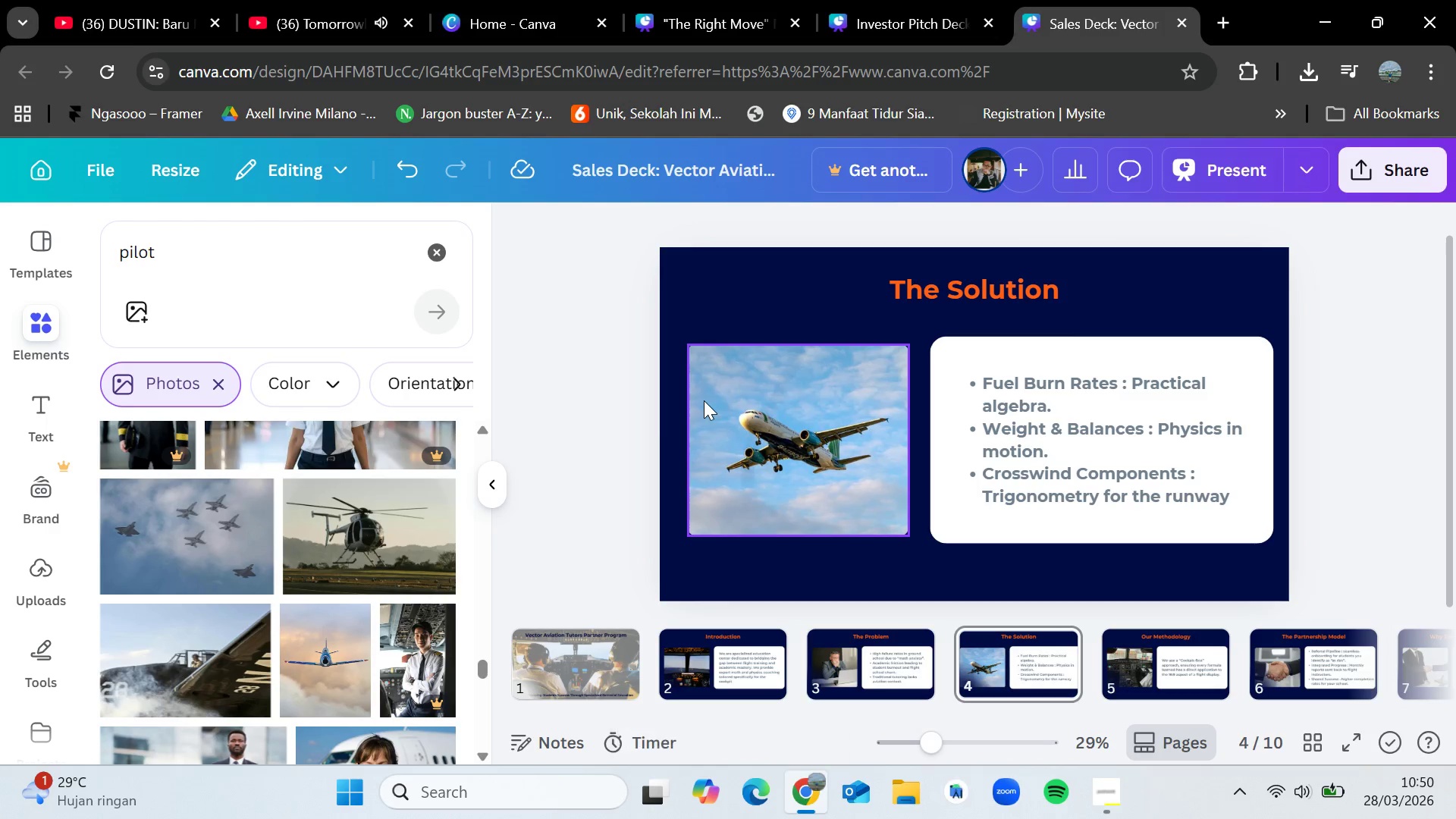 
scroll: coordinate [359, 531], scroll_direction: down, amount: 3.0
 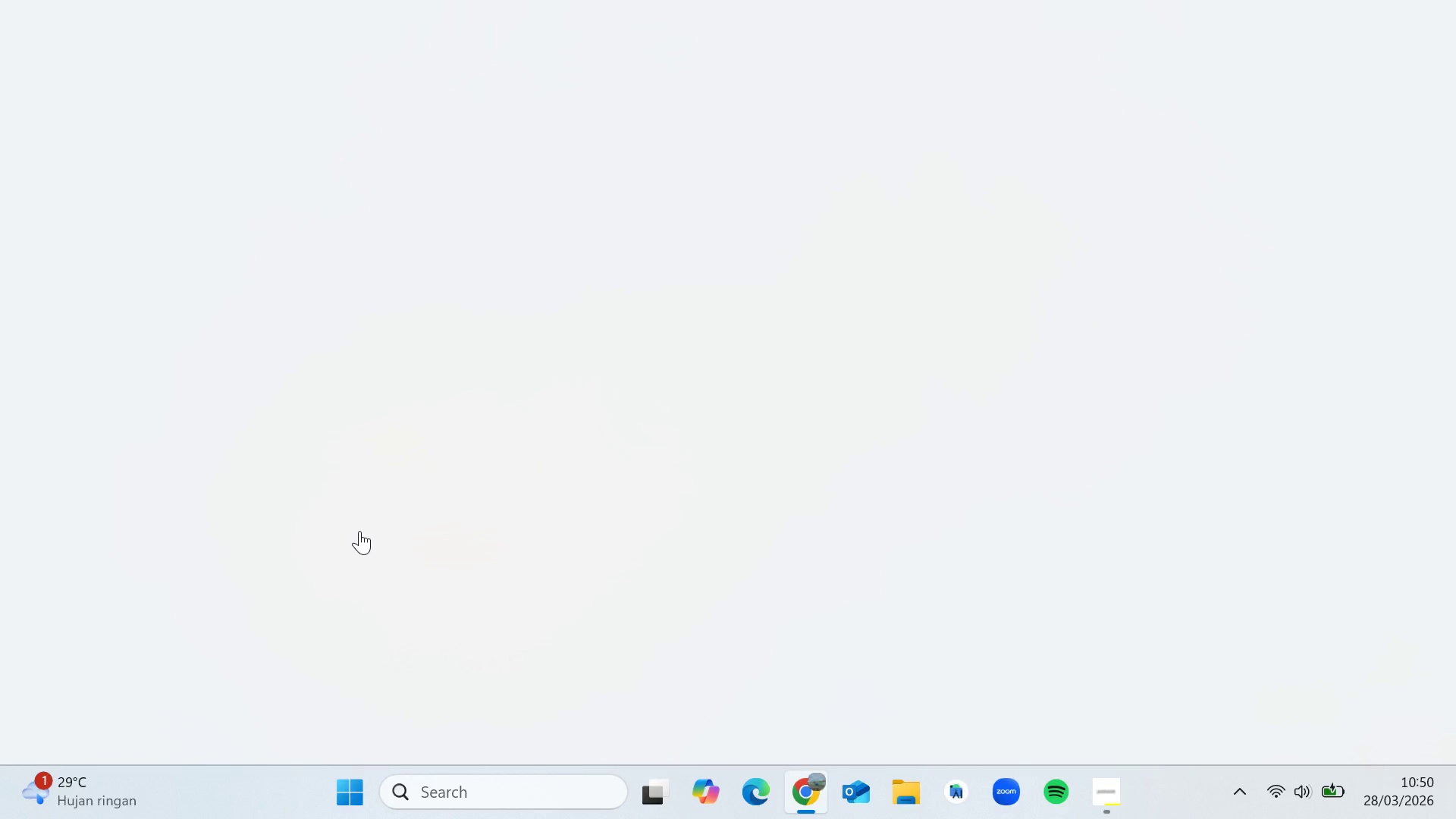 
wait(5.45)
 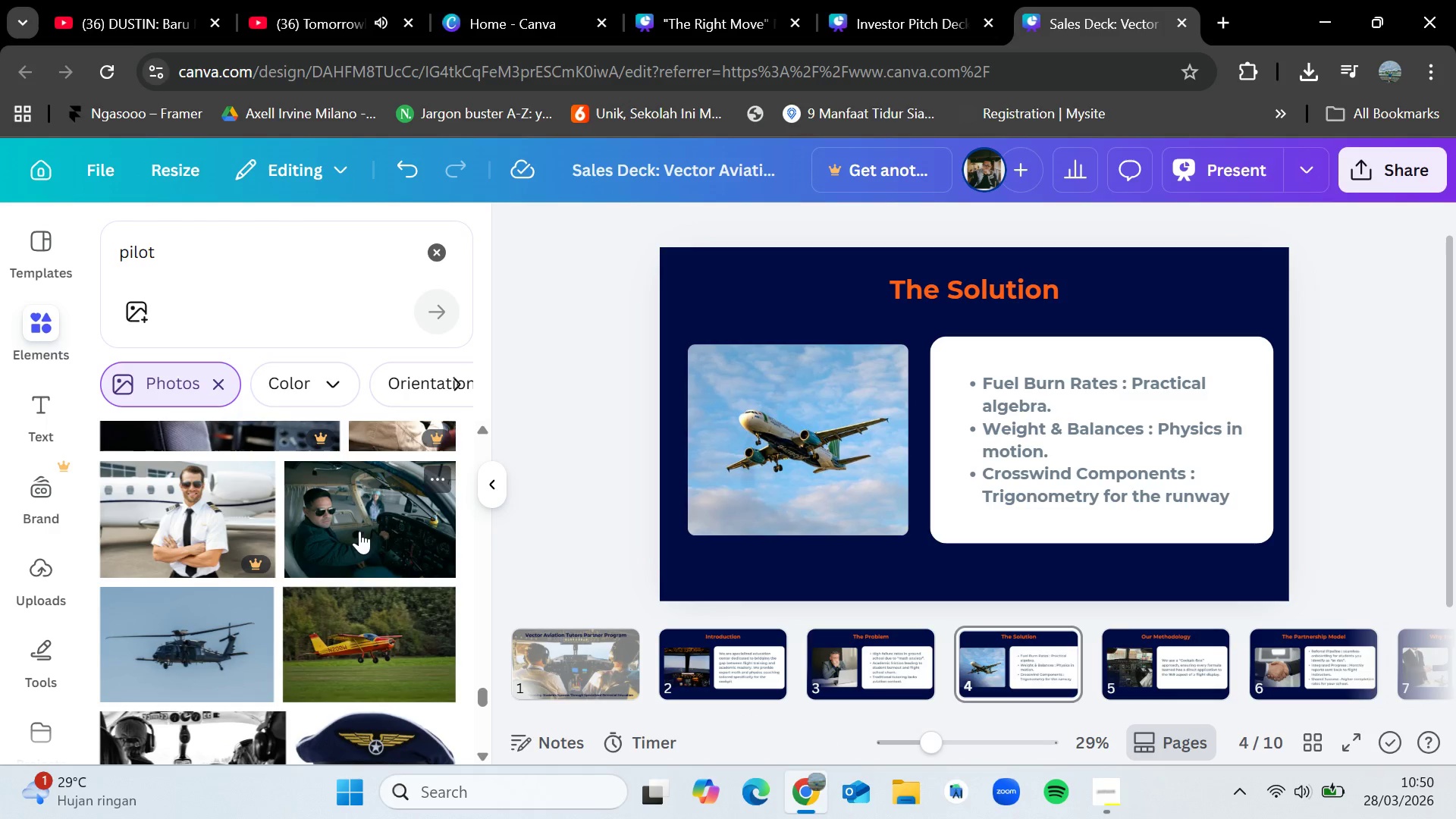 
scroll: coordinate [391, 555], scroll_direction: down, amount: 2.0
 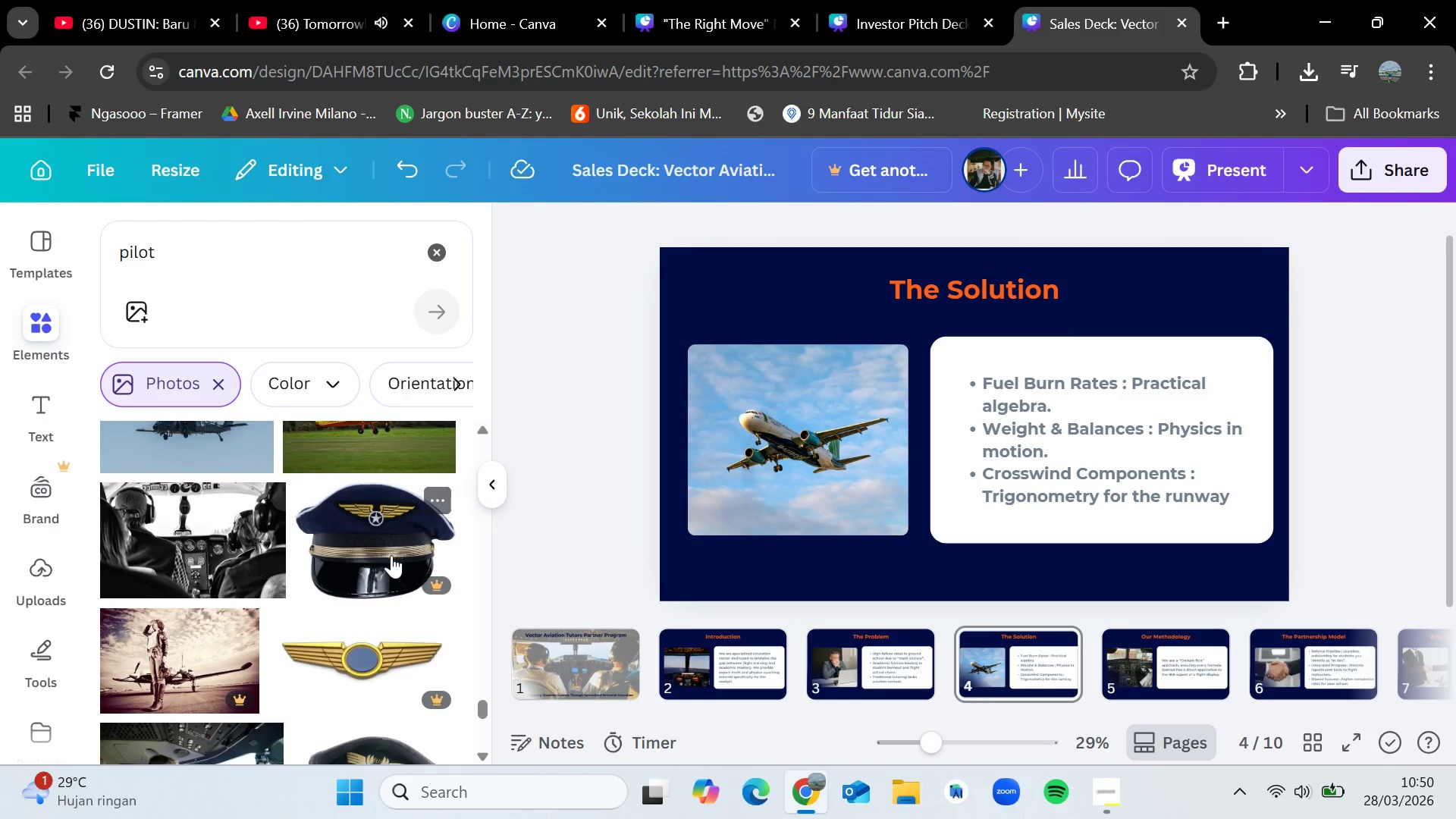 
scroll: coordinate [391, 555], scroll_direction: up, amount: 2.0
 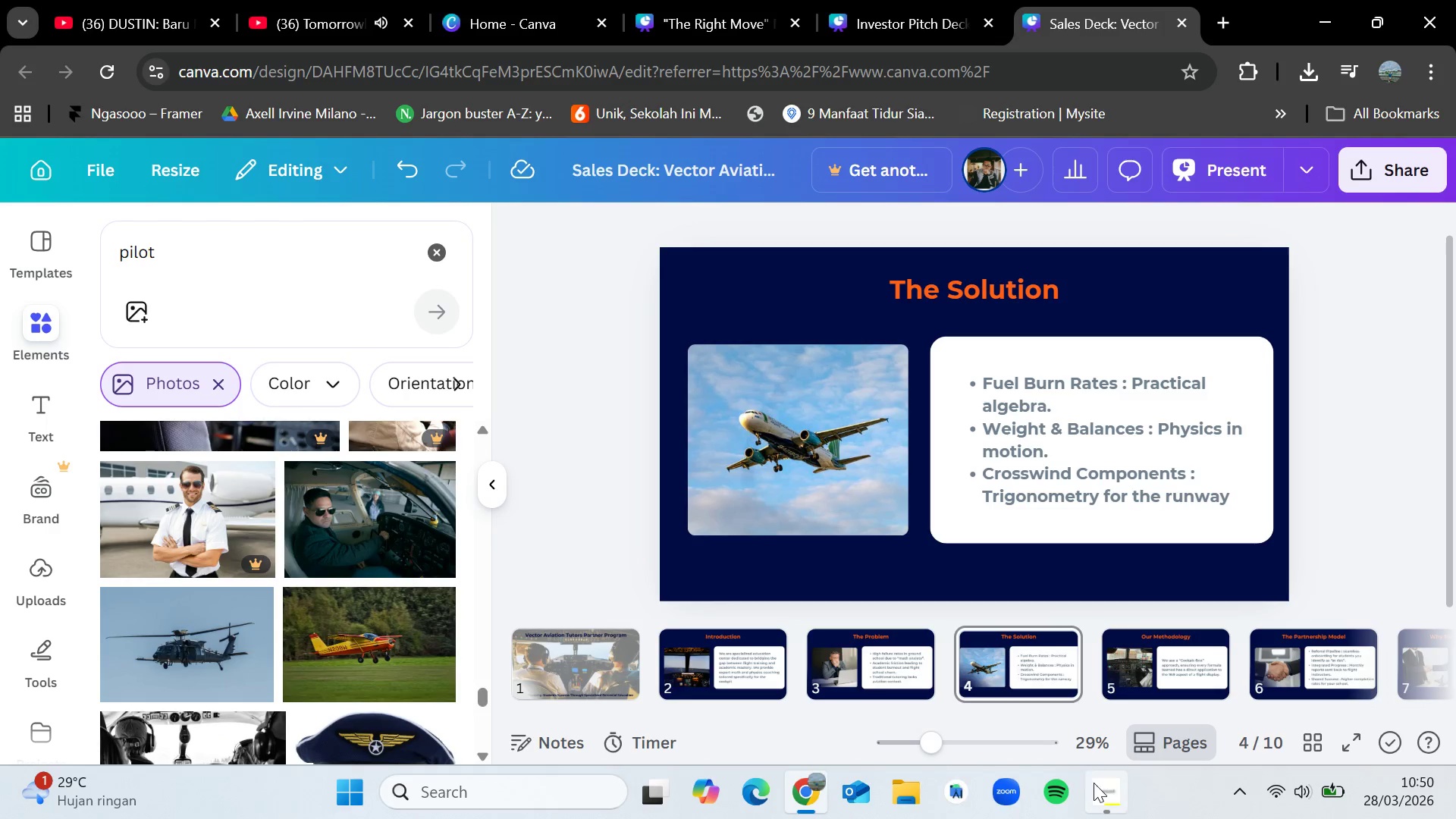 
left_click([1094, 787])